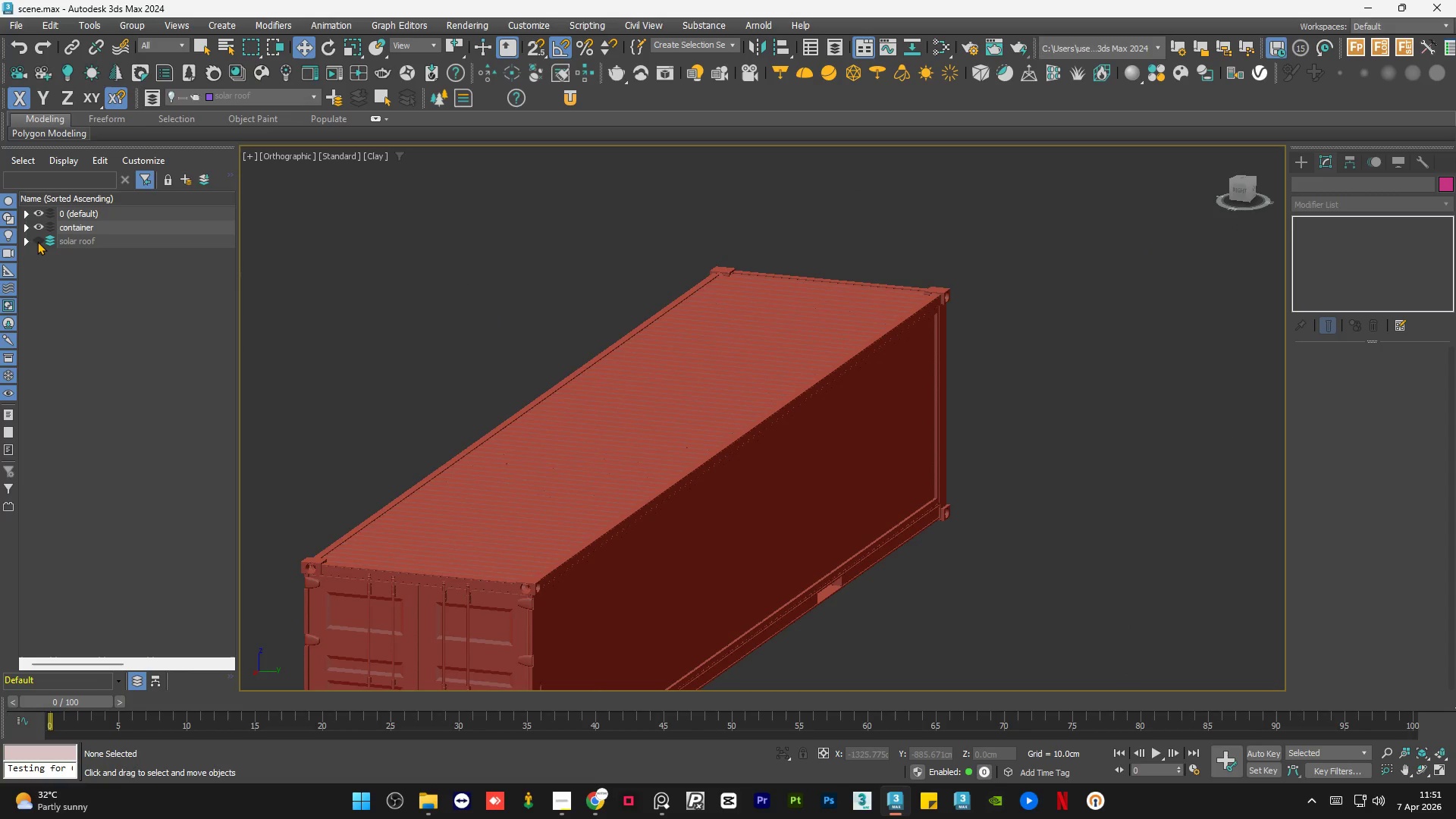 
double_click([37, 241])
 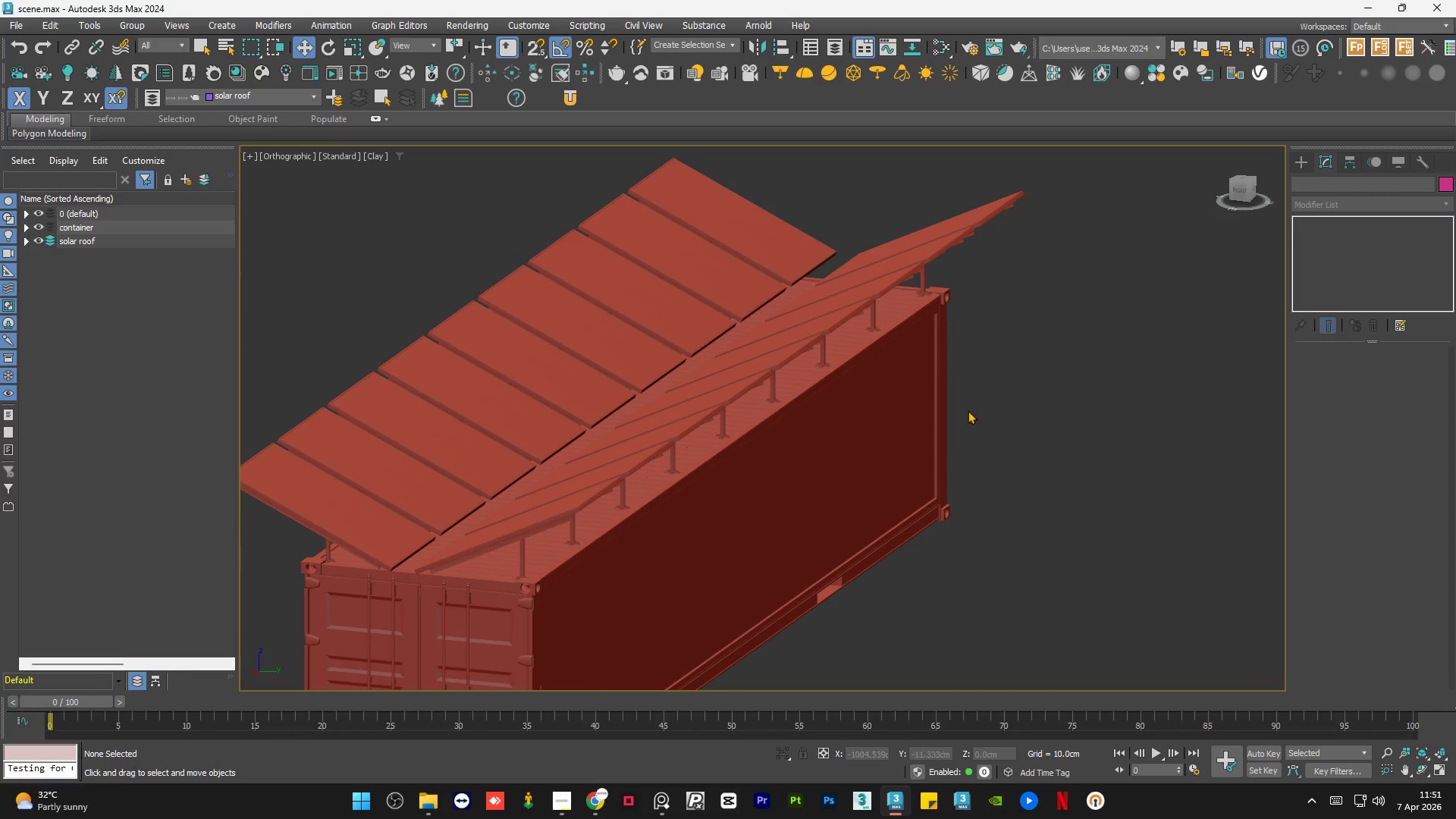 
hold_key(key=AltLeft, duration=1.53)
 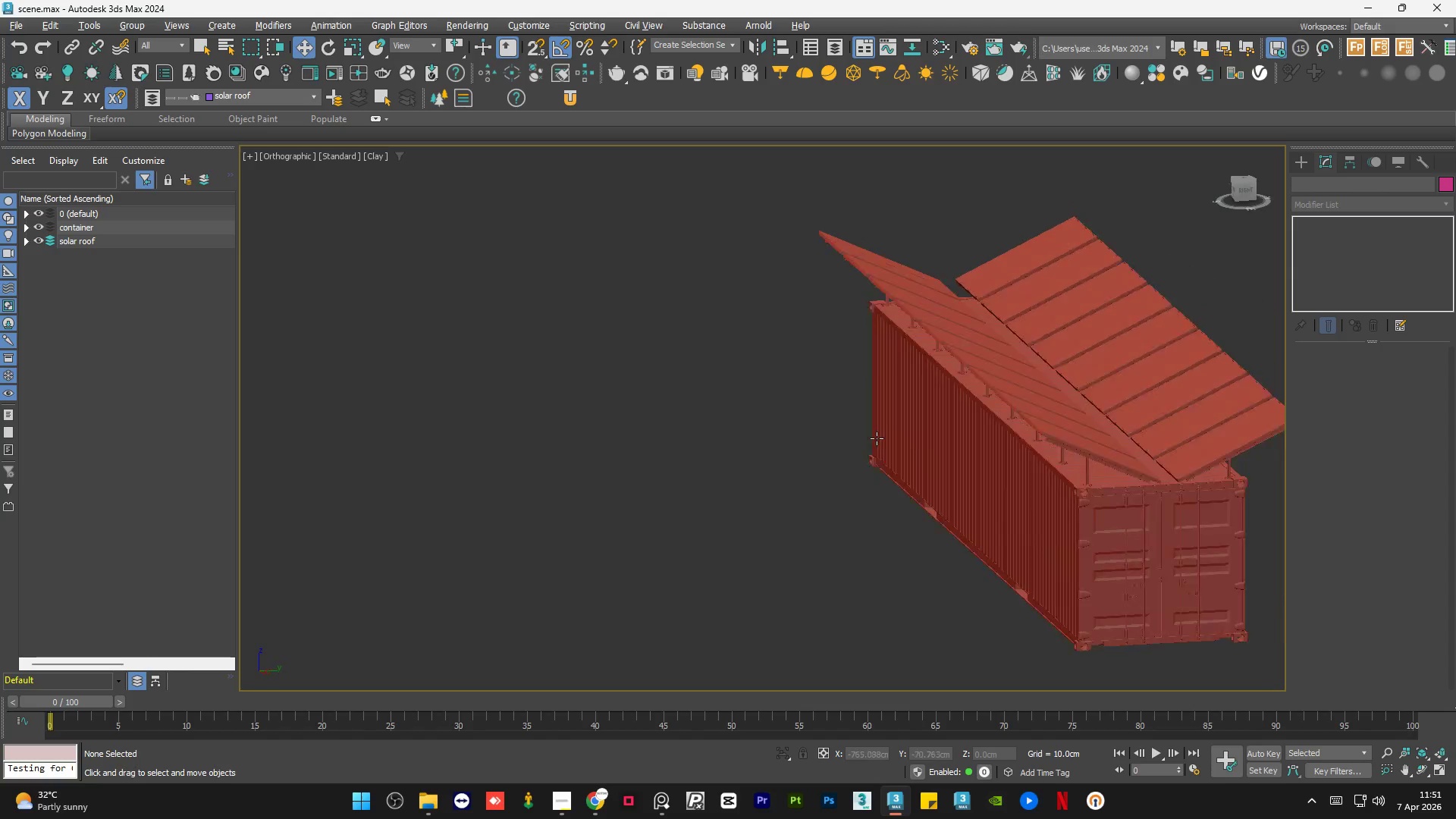 
scroll: coordinate [1032, 402], scroll_direction: down, amount: 1.0
 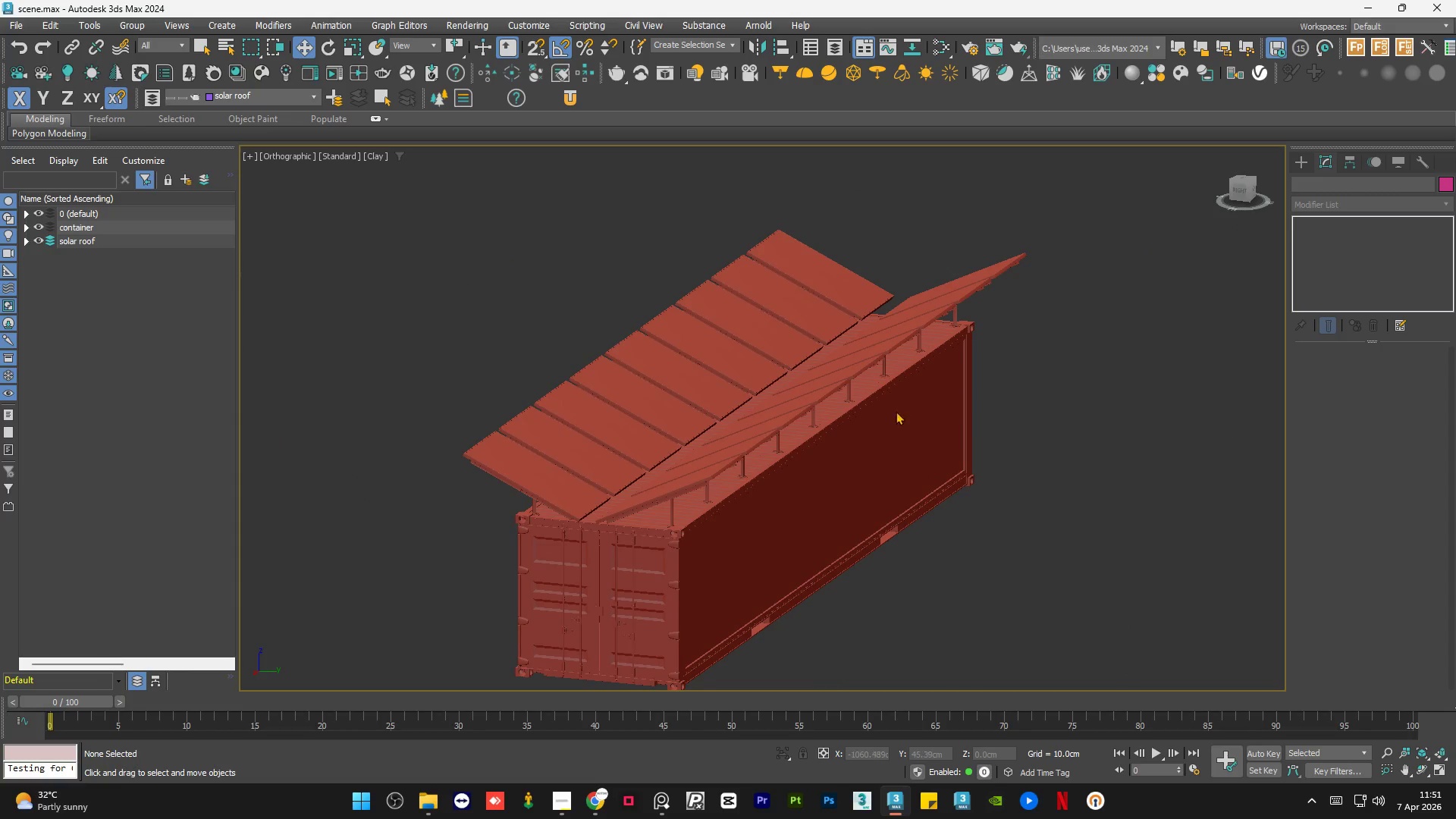 
hold_key(key=AltLeft, duration=1.51)
 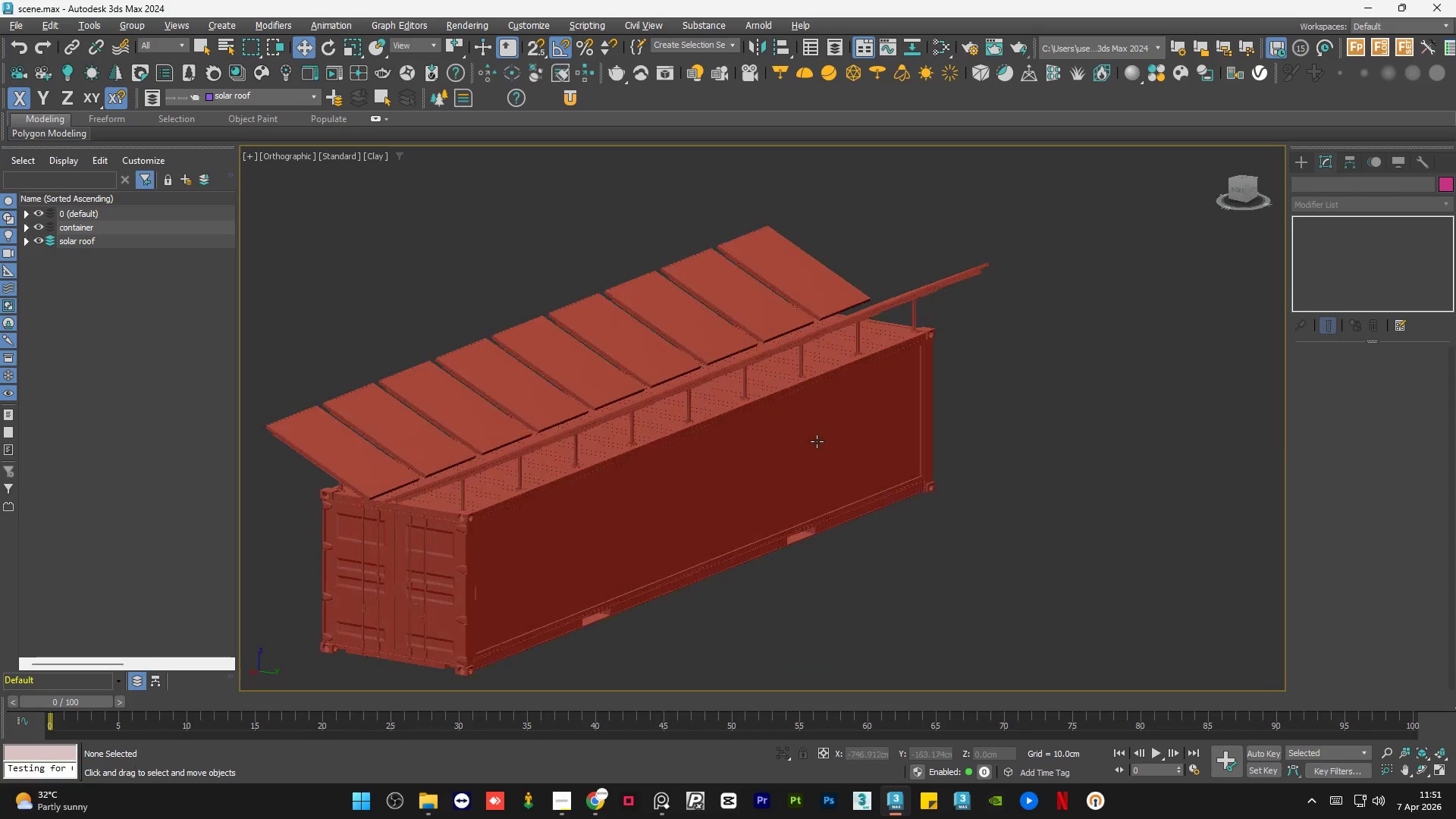 
key(Alt+AltLeft)
 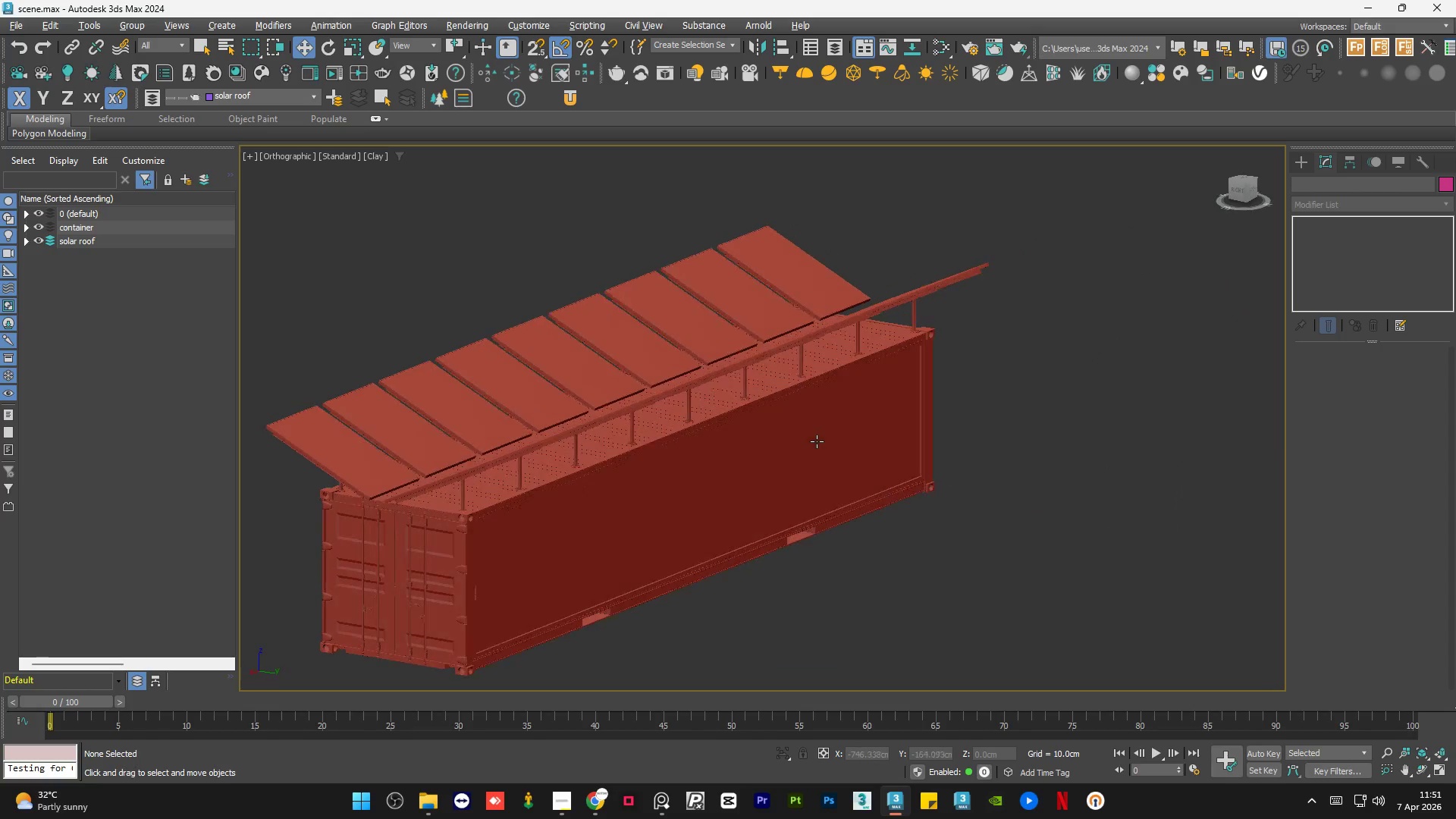 
key(Alt+AltLeft)
 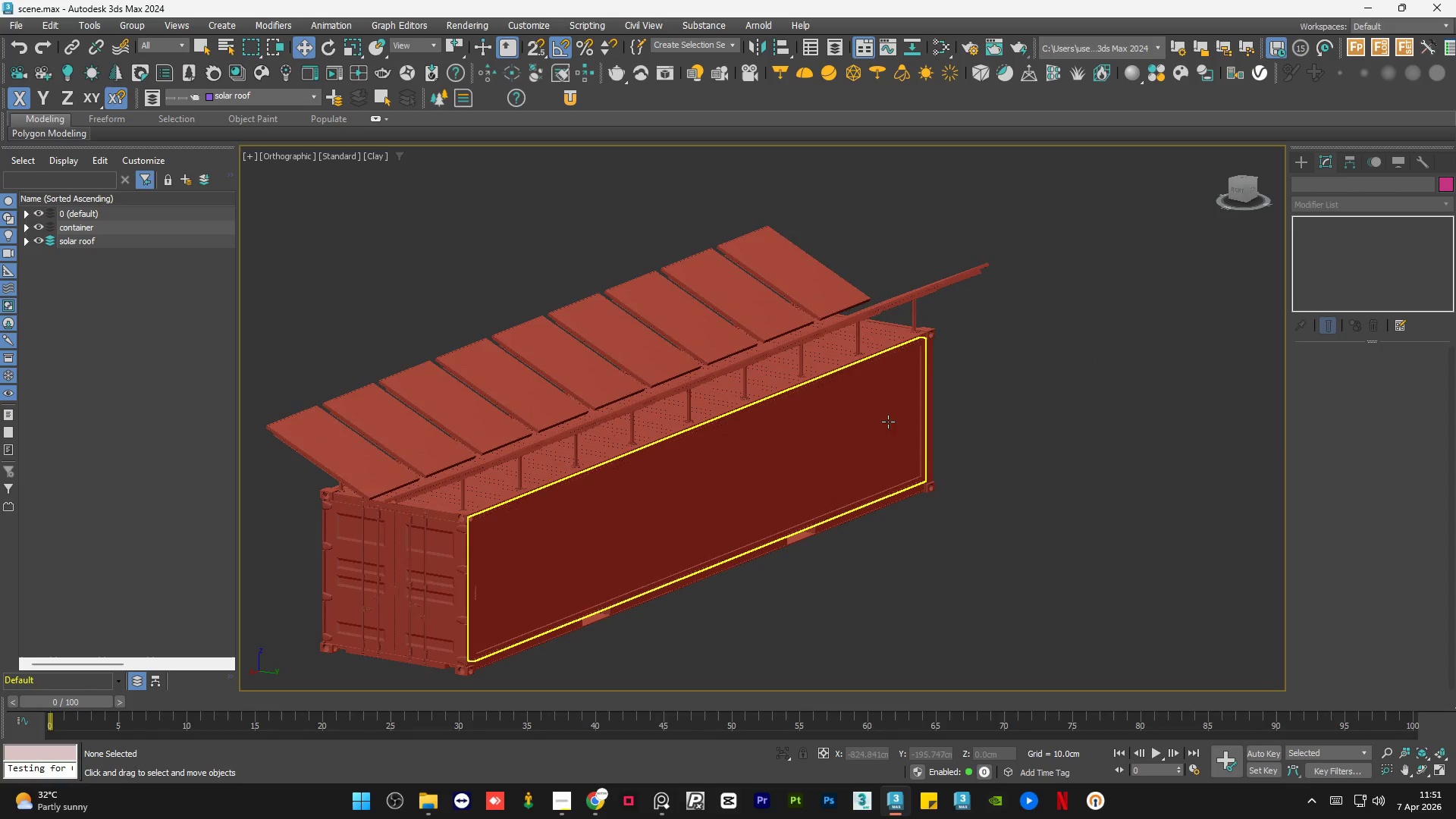 
hold_key(key=AltLeft, duration=1.5)
 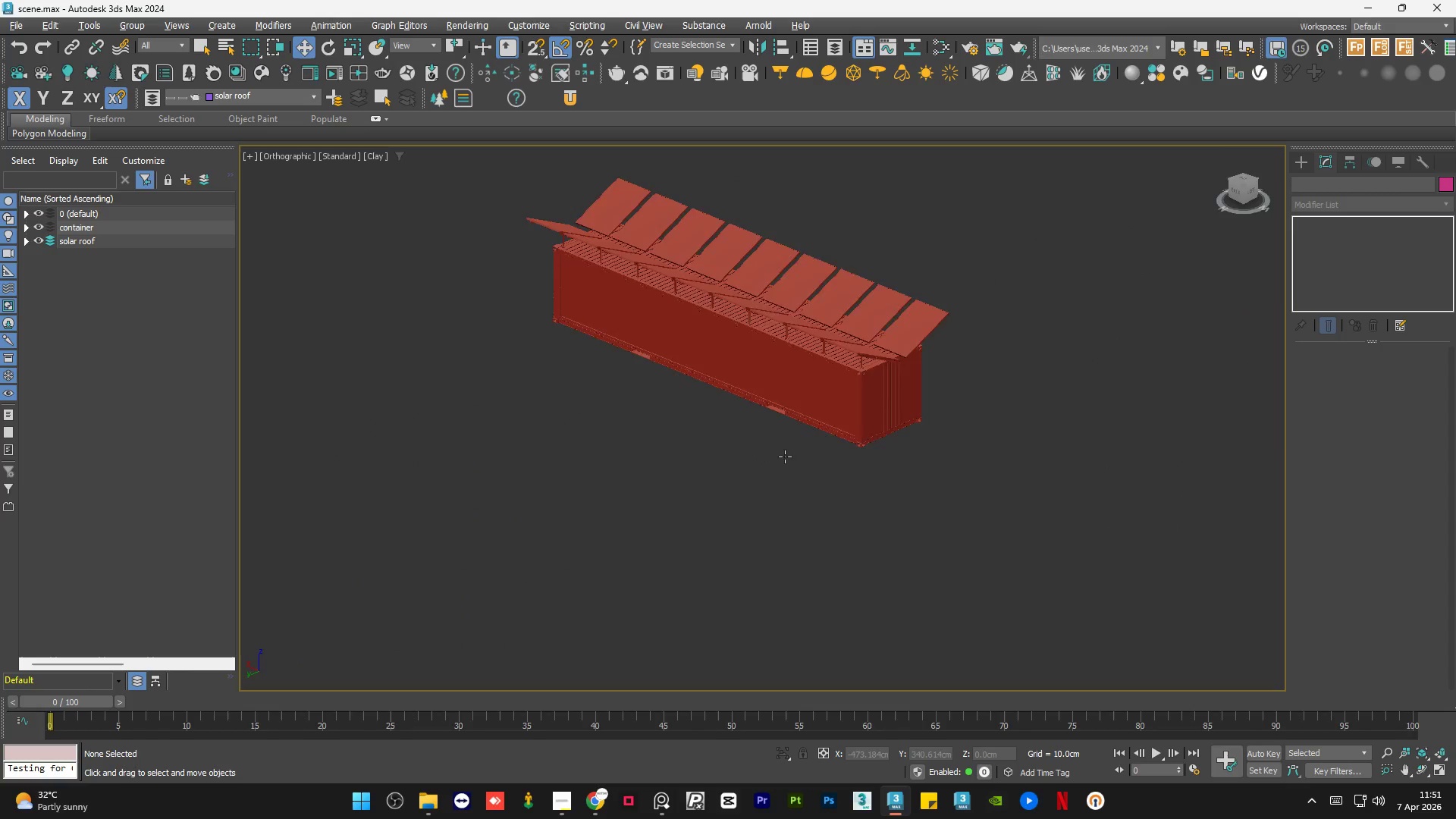 
scroll: coordinate [949, 420], scroll_direction: down, amount: 2.0
 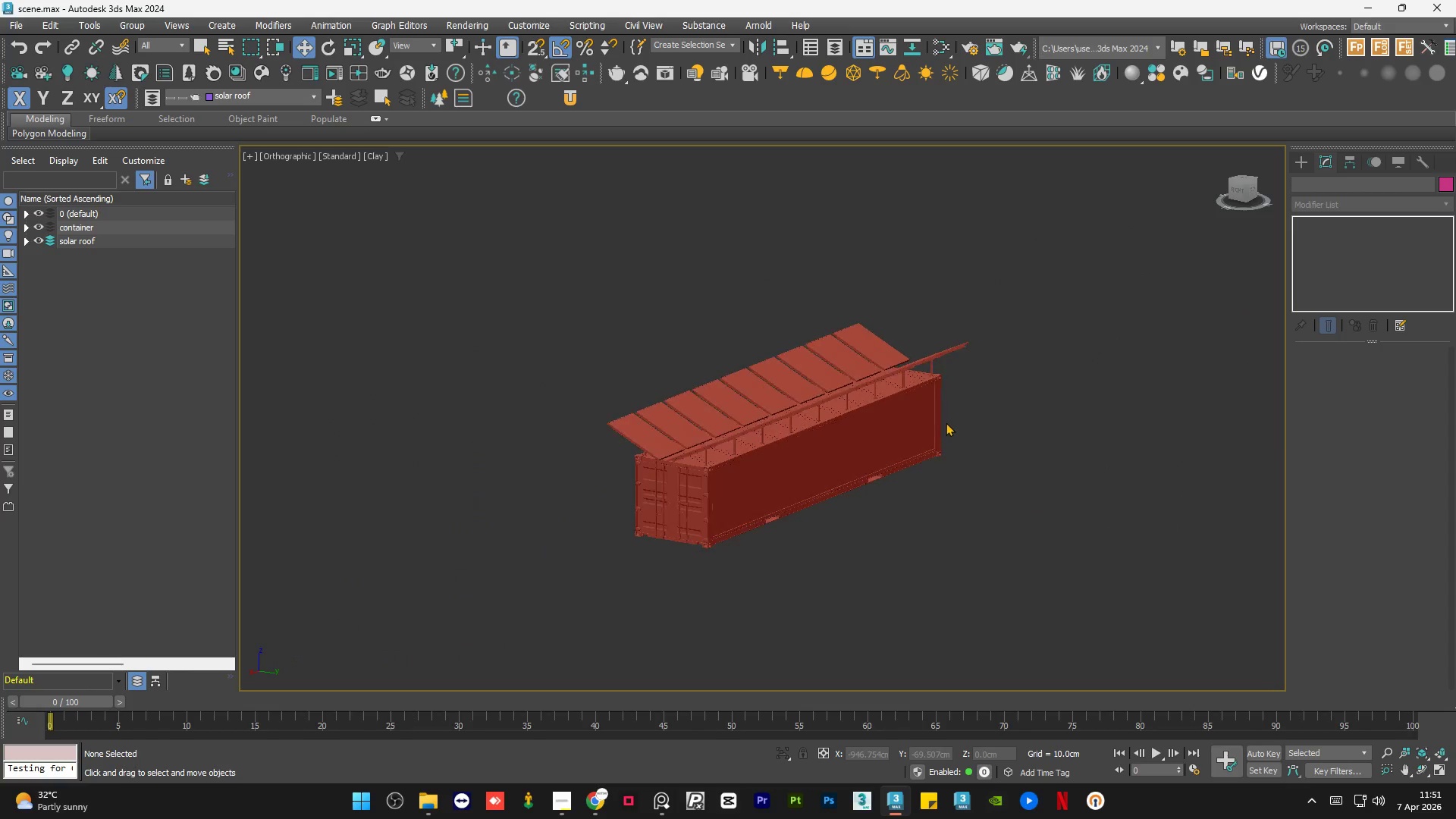 
hold_key(key=AltLeft, duration=1.52)
 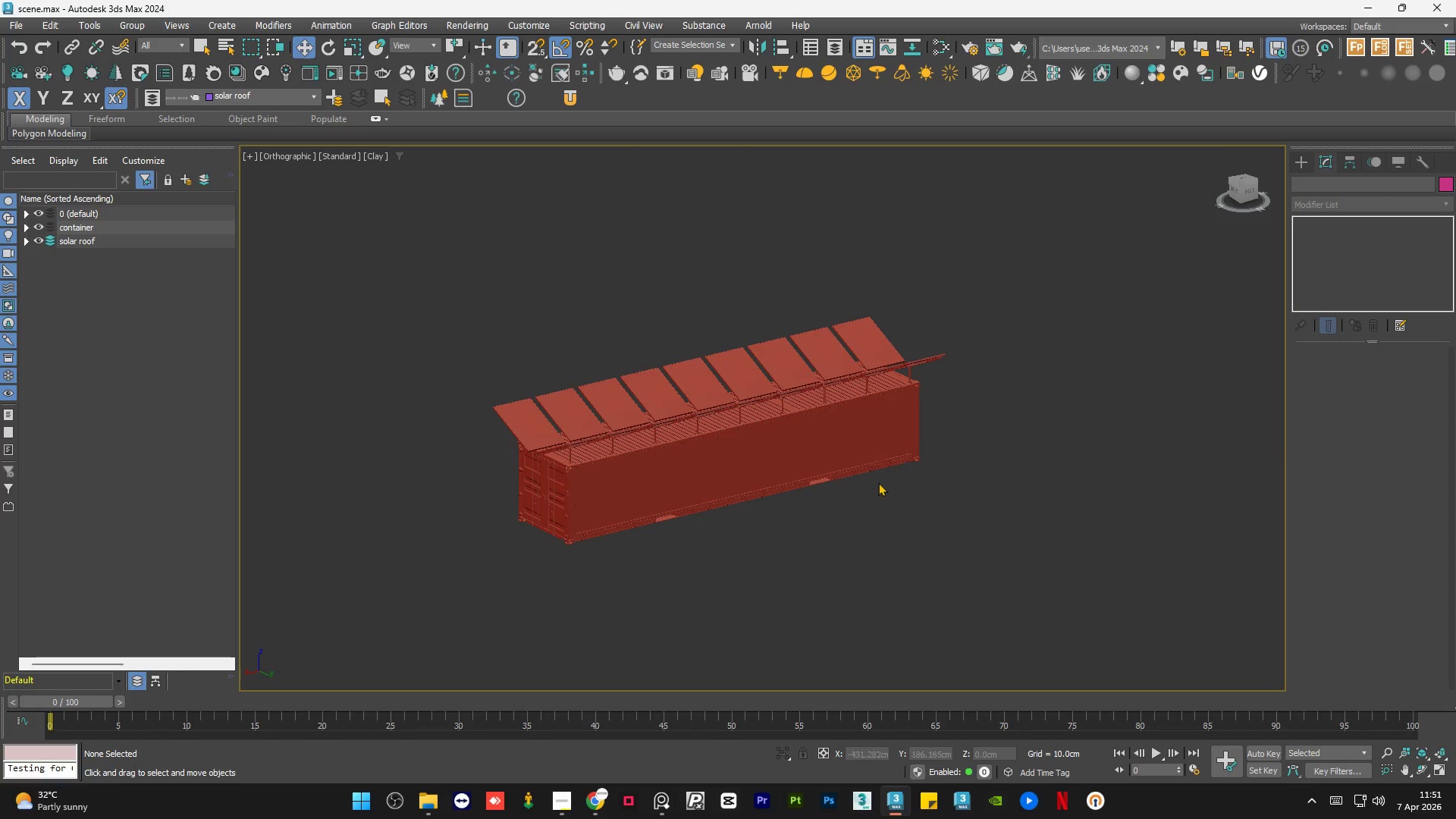 
hold_key(key=AltLeft, duration=0.41)
 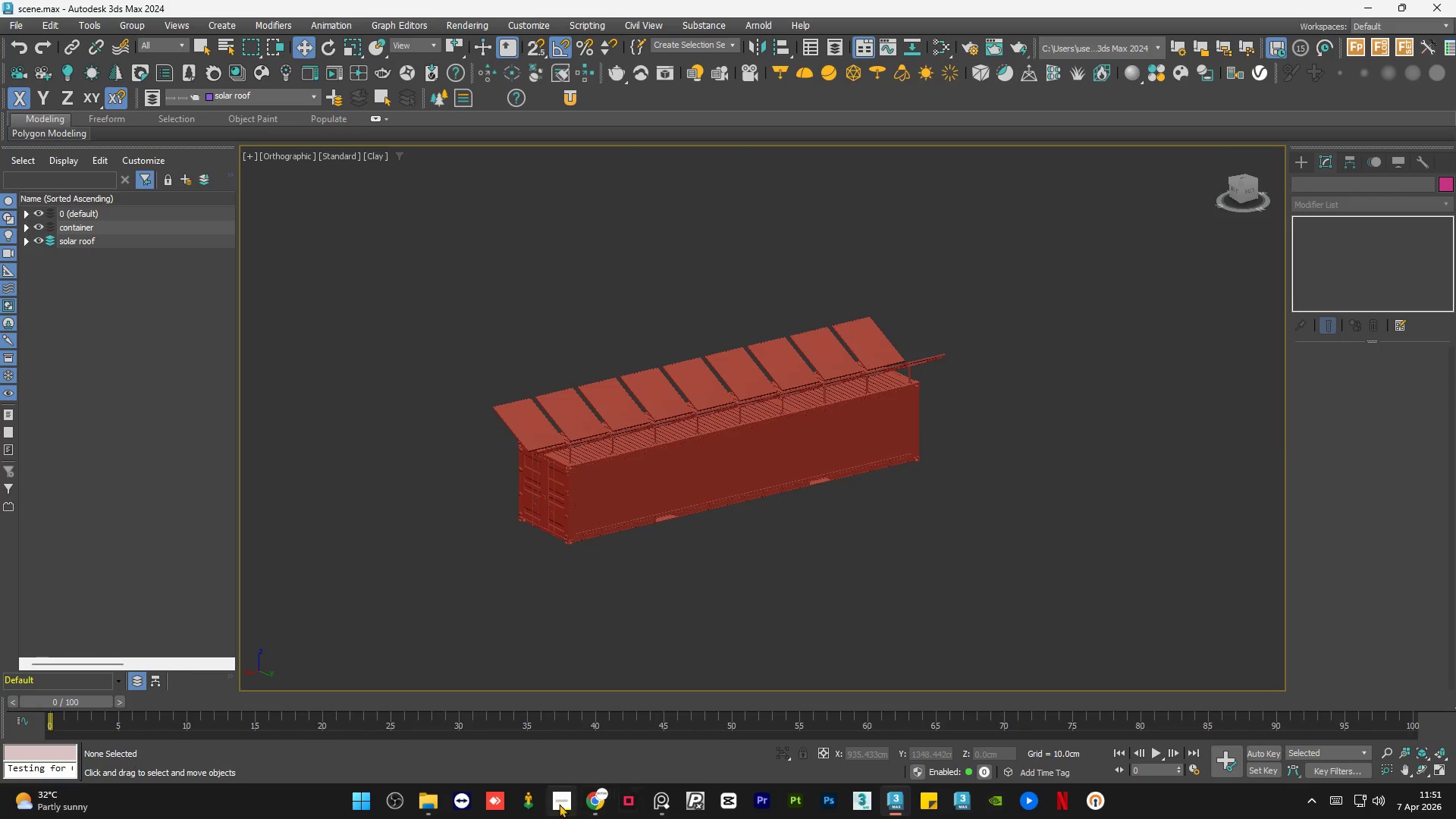 
left_click([563, 803])